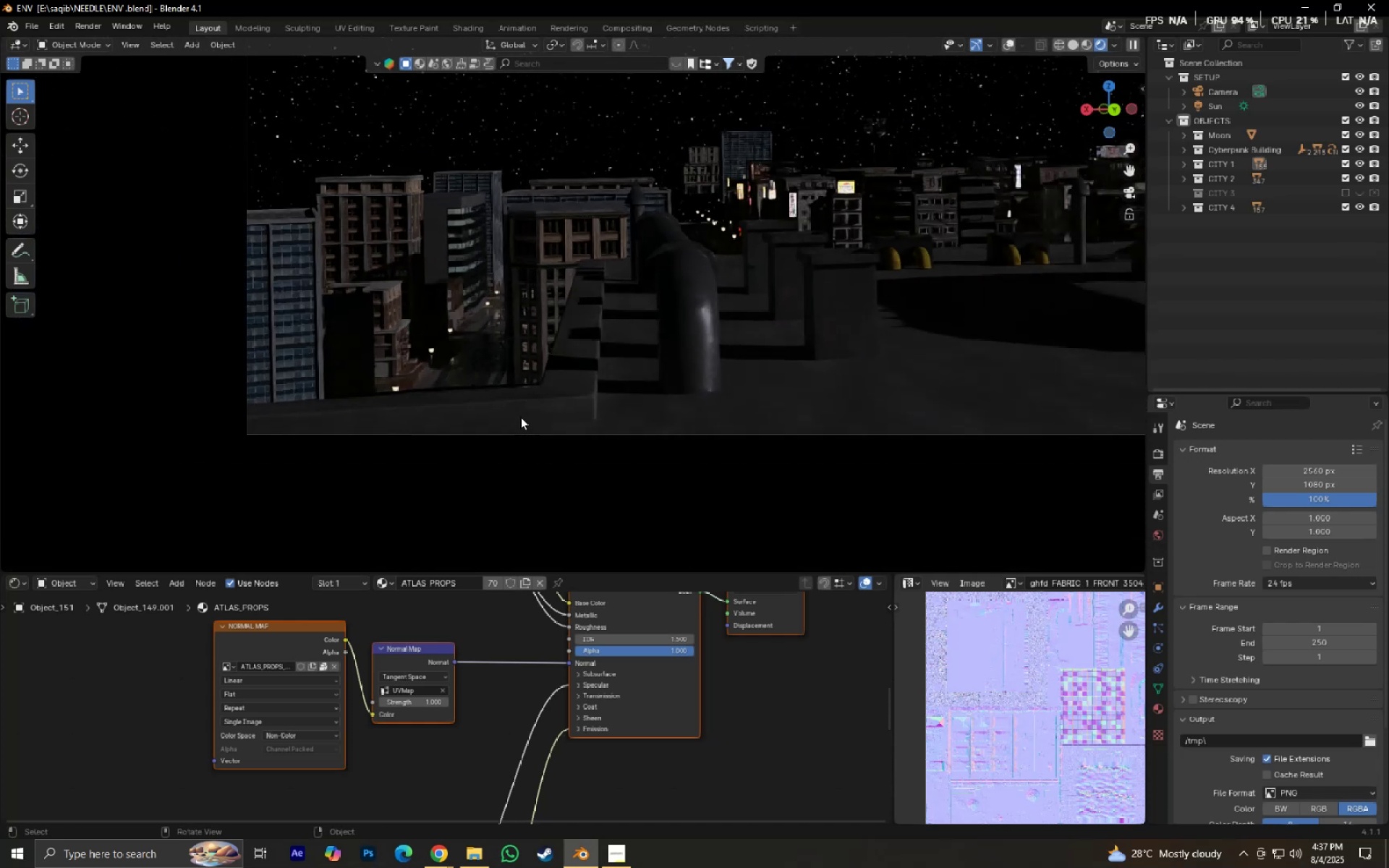 
hold_key(key=ShiftLeft, duration=0.73)
 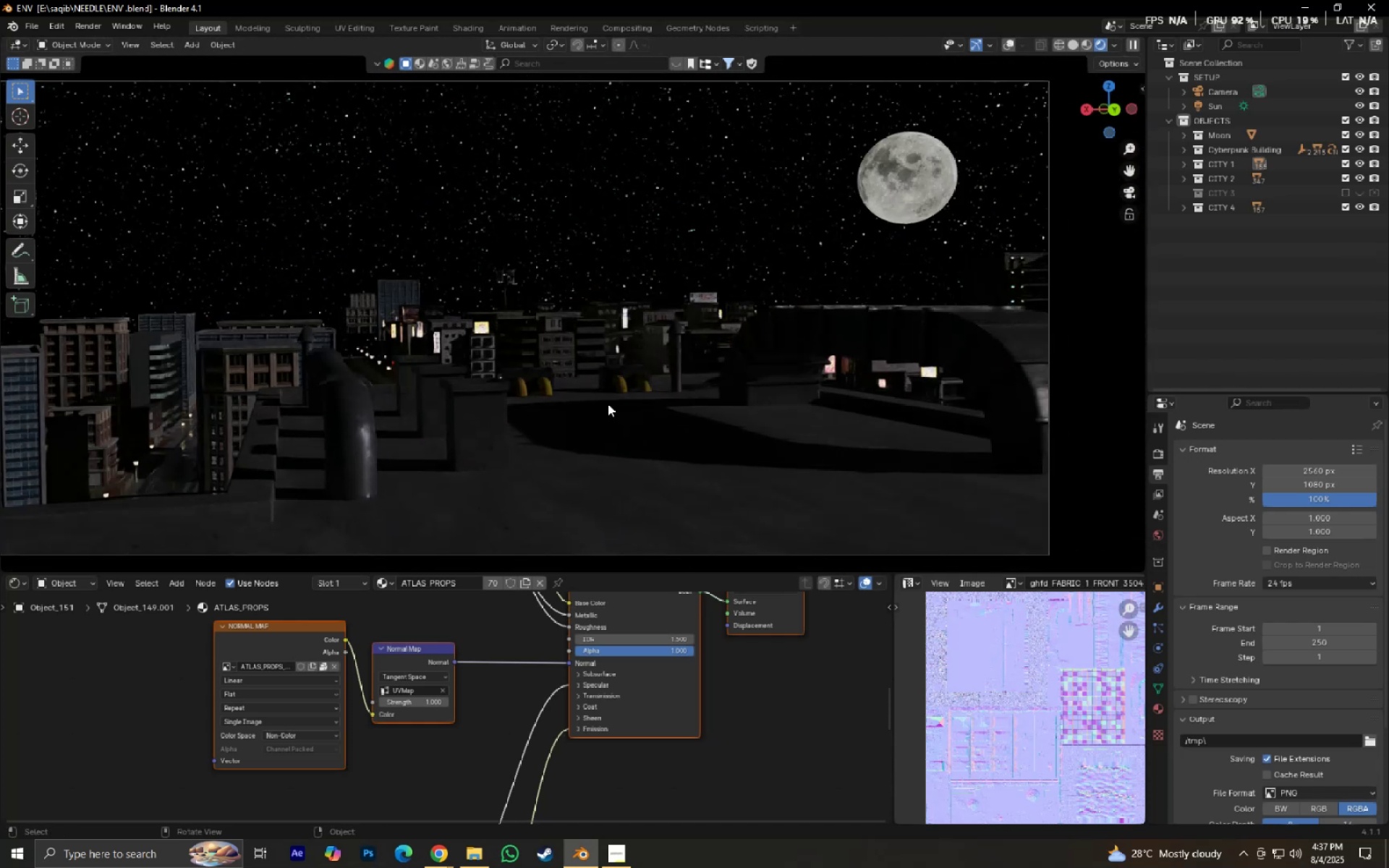 
scroll: coordinate [612, 402], scroll_direction: down, amount: 1.0
 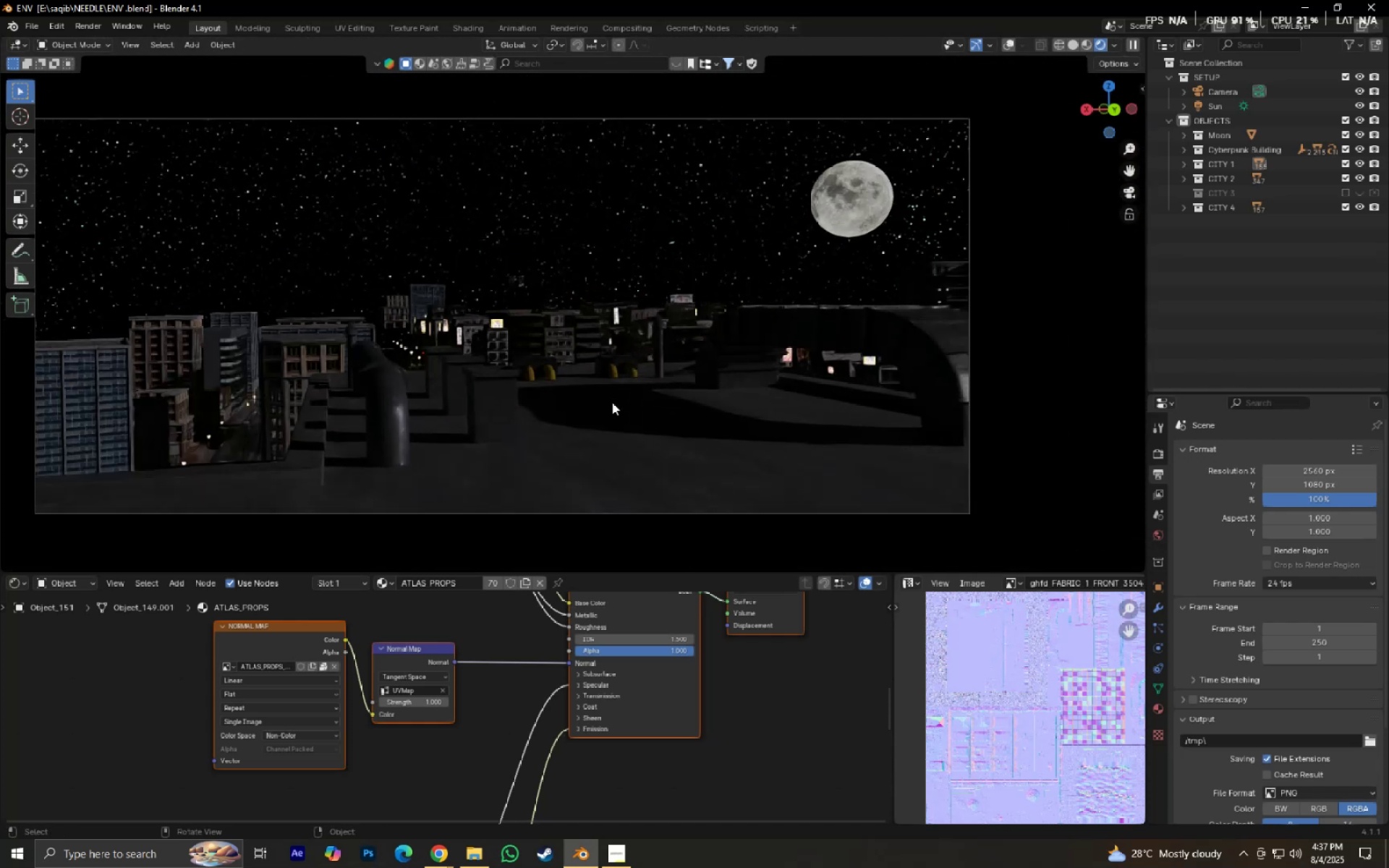 
hold_key(key=ShiftLeft, duration=0.41)
 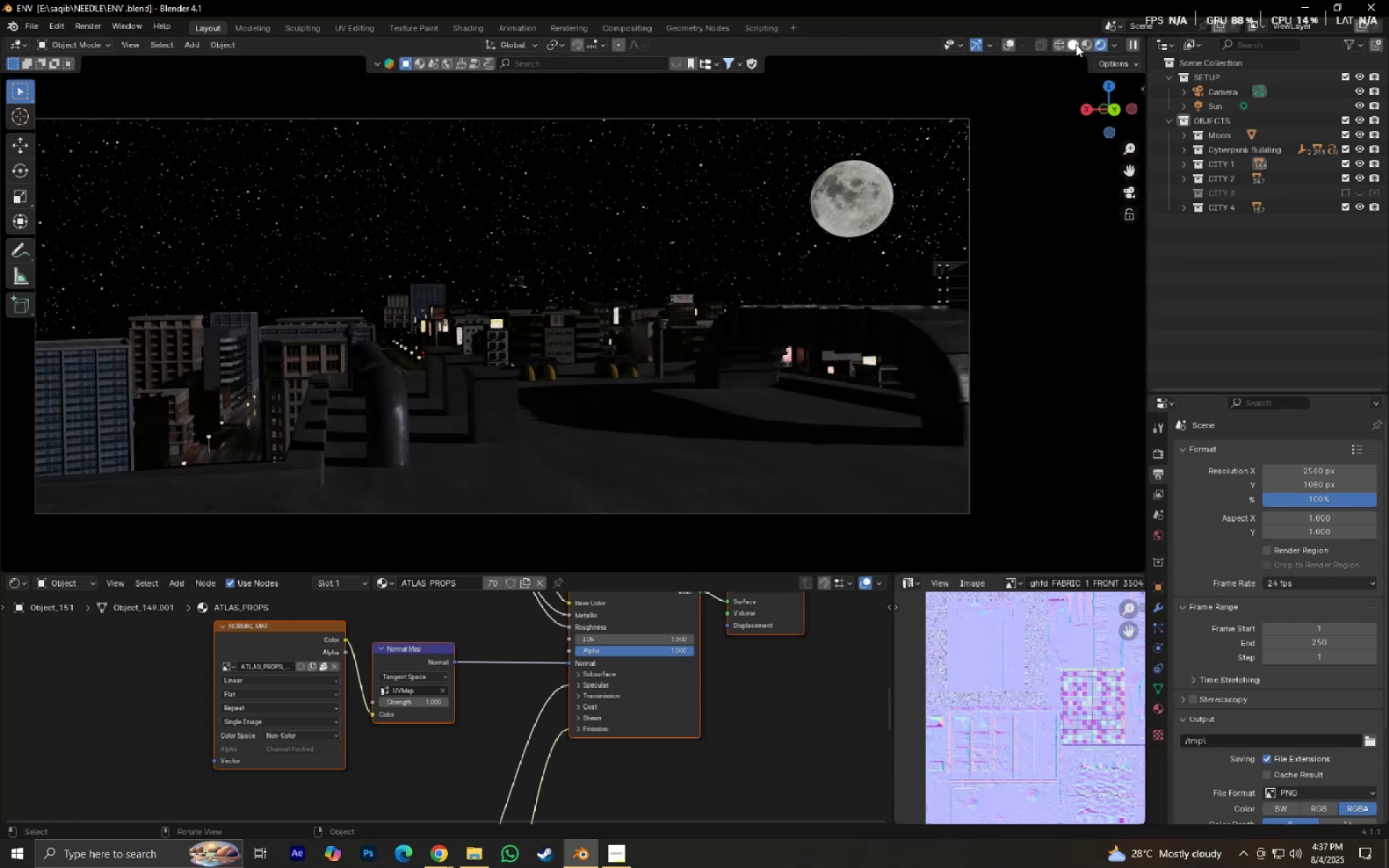 
left_click([1076, 44])
 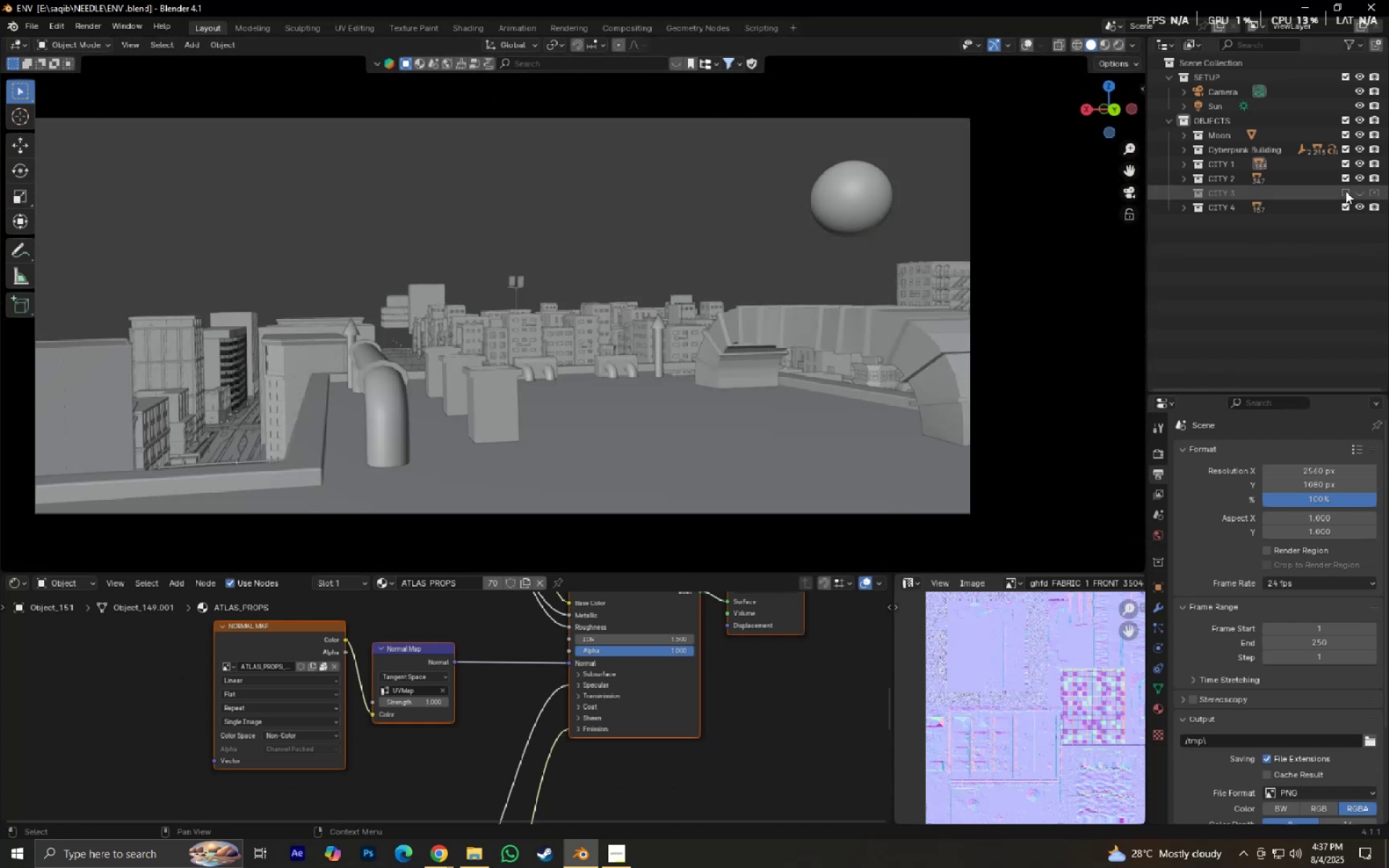 
left_click_drag(start_coordinate=[1346, 191], to_coordinate=[1385, 192])
 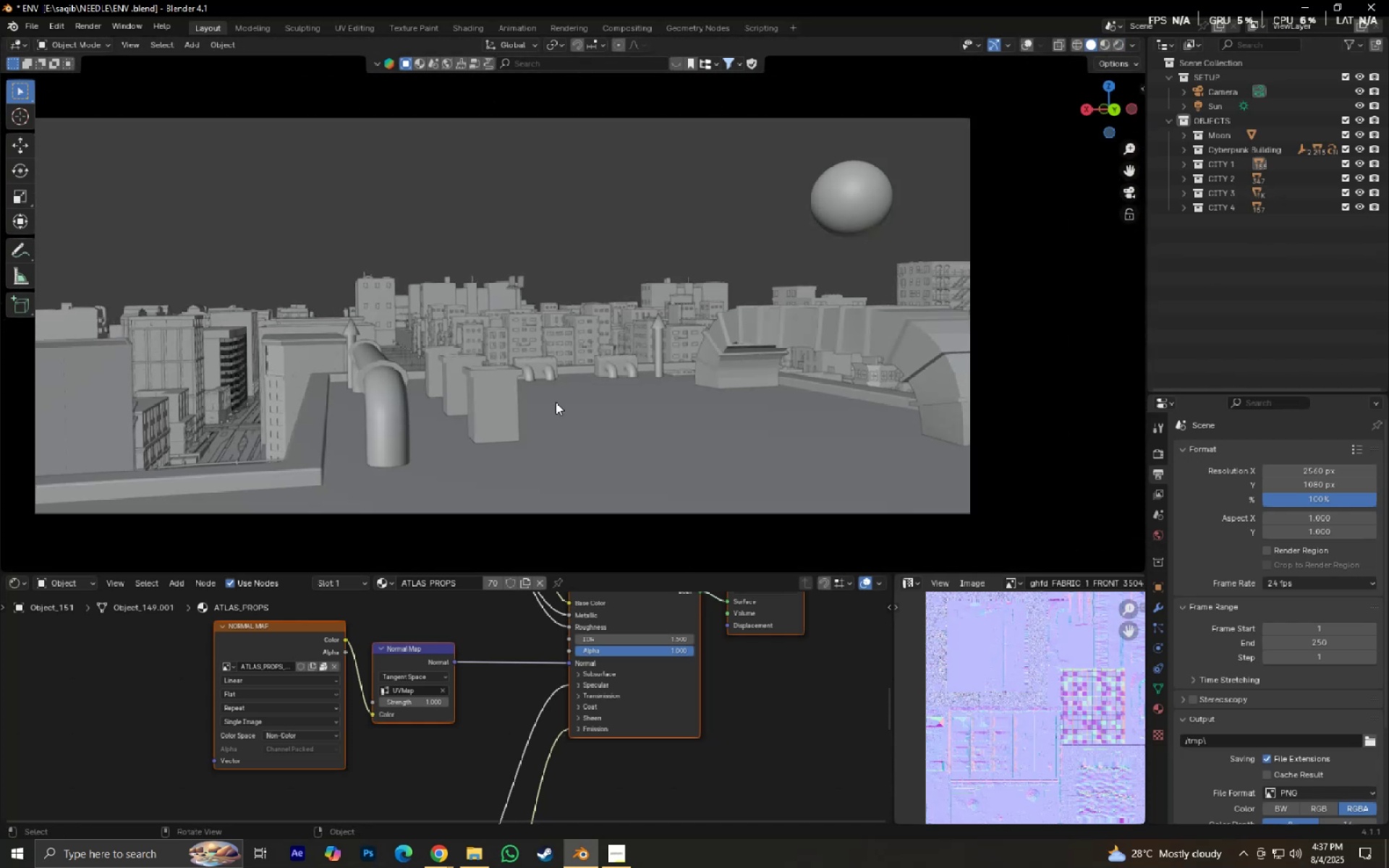 
scroll: coordinate [378, 369], scroll_direction: down, amount: 2.0
 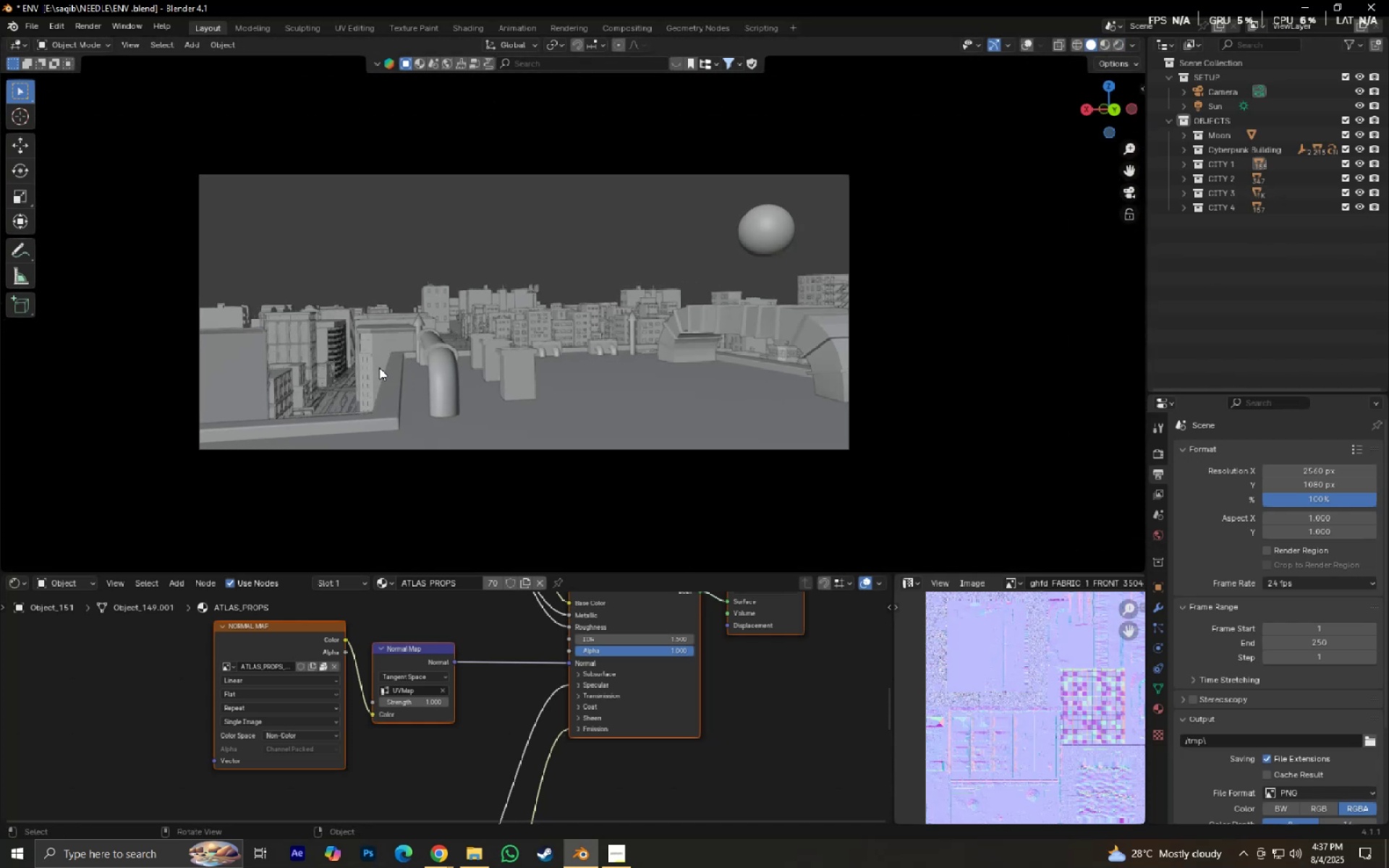 
hold_key(key=ShiftLeft, duration=0.36)
 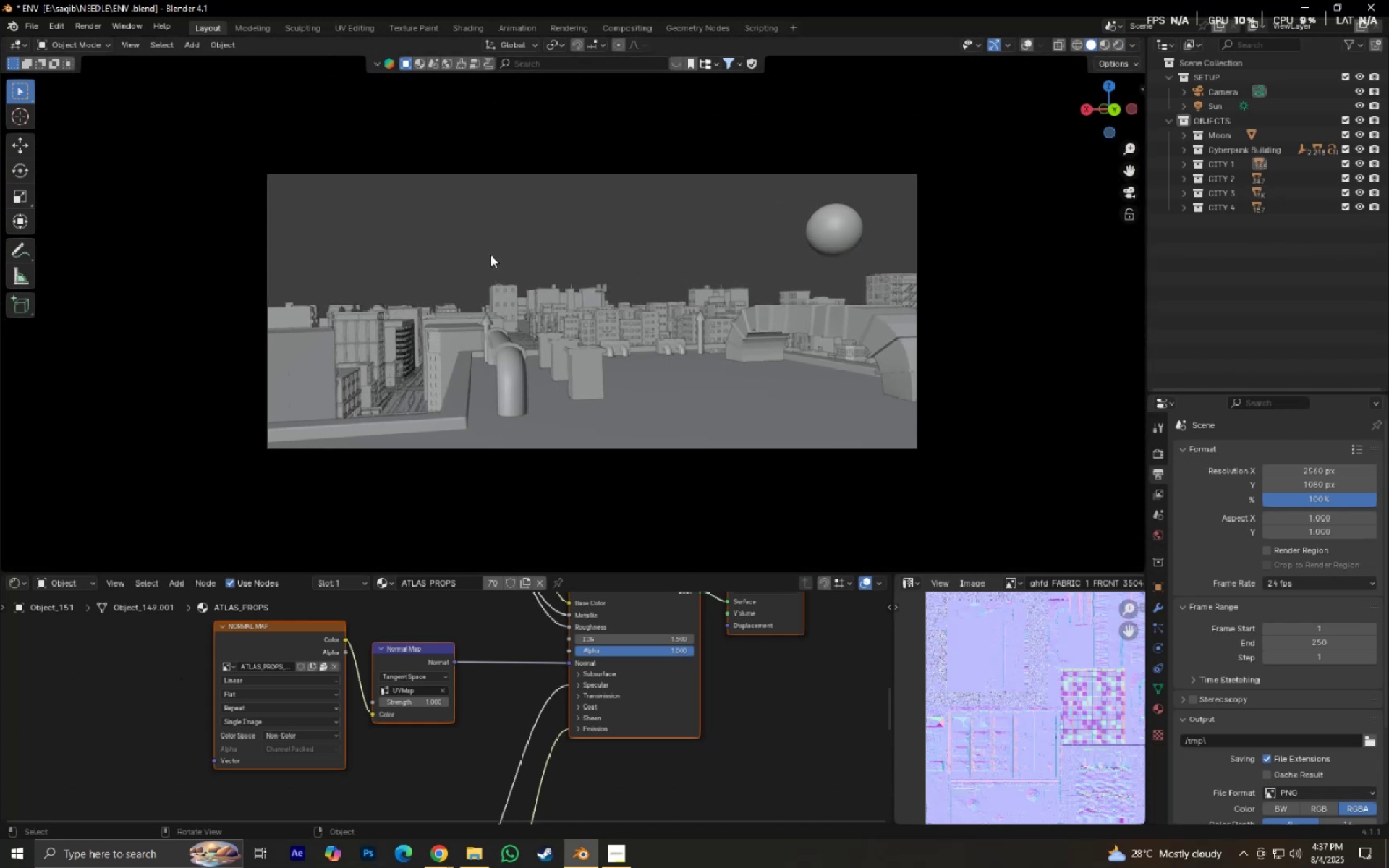 
left_click([490, 255])
 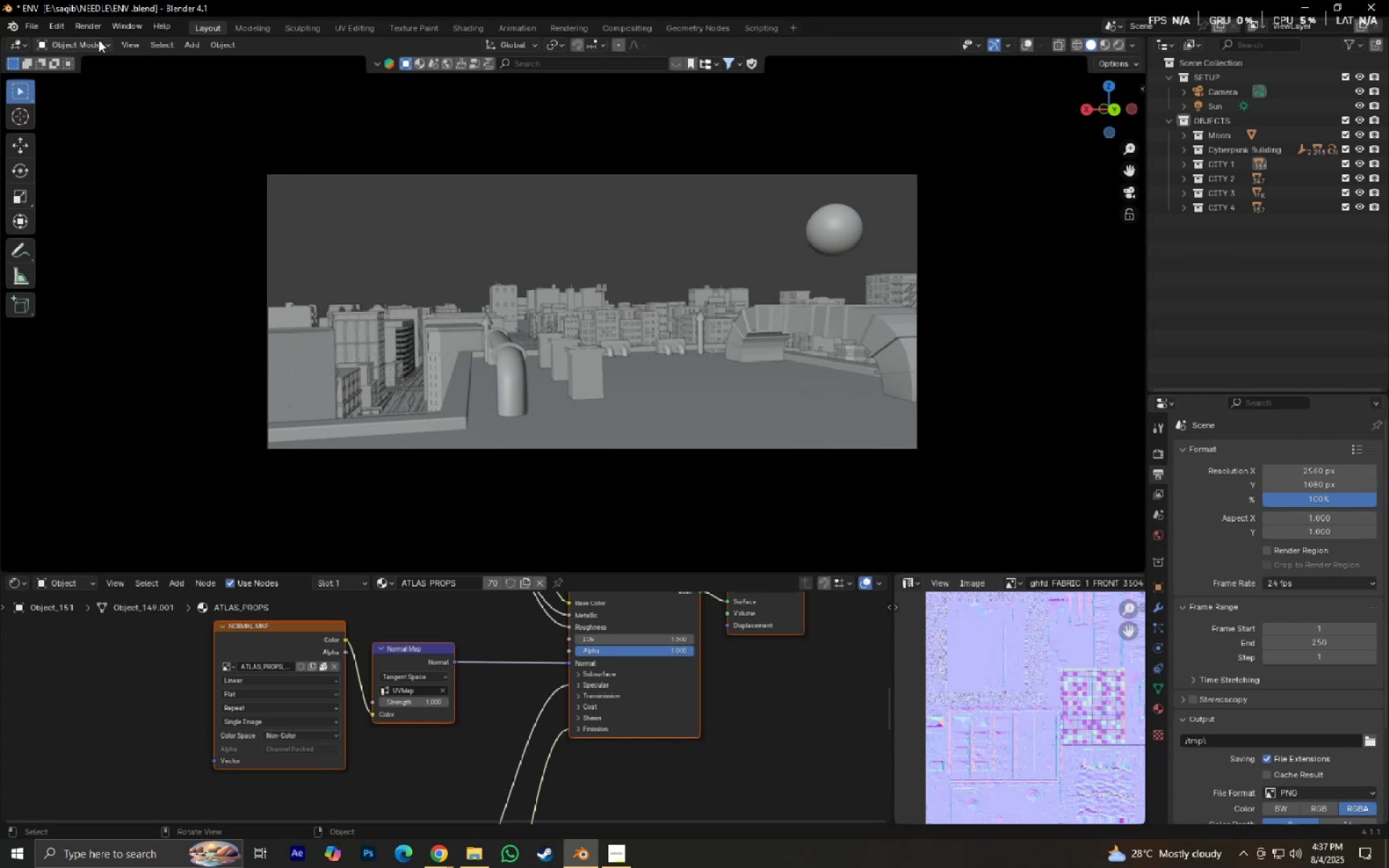 
key(Shift+ShiftLeft)
 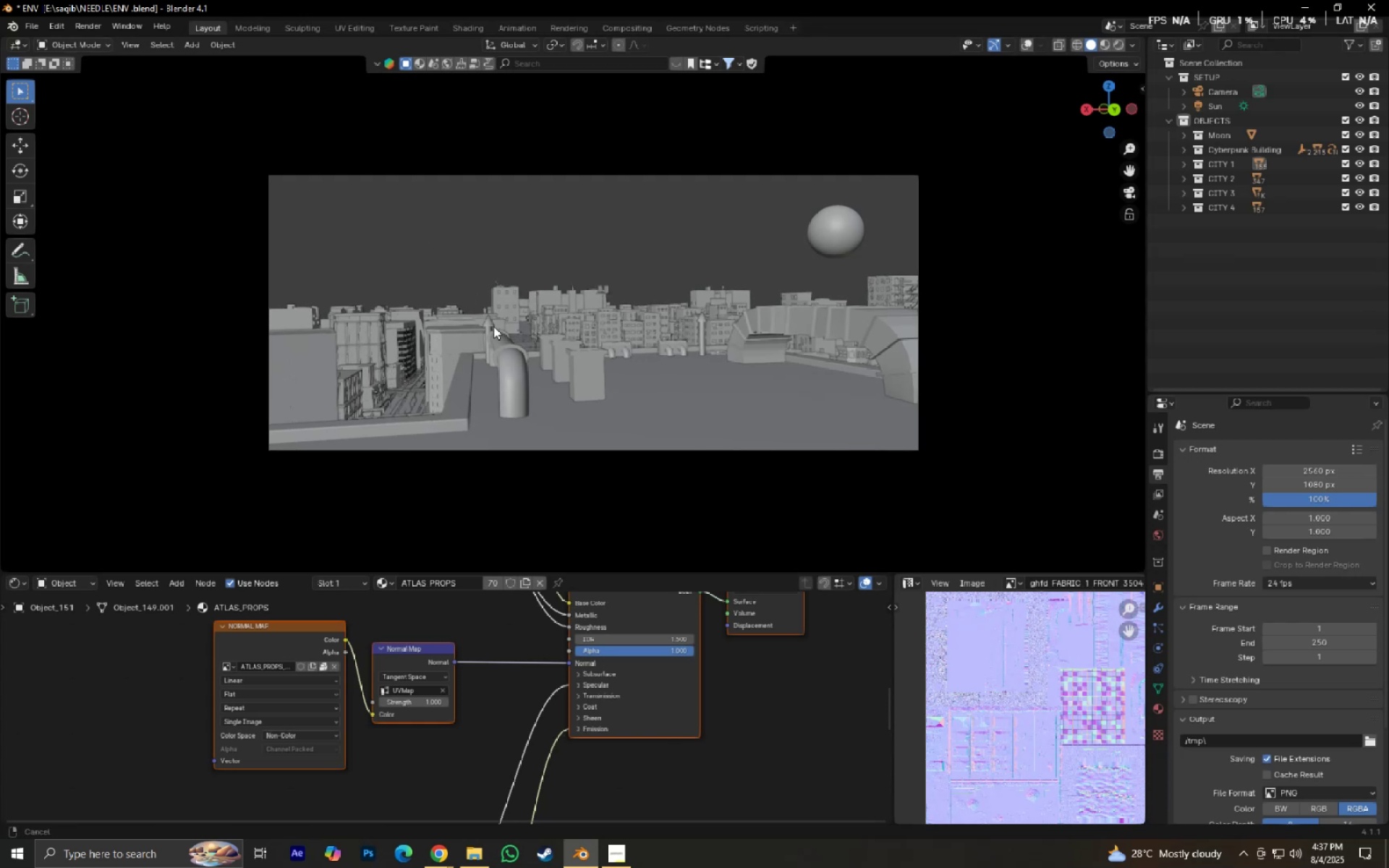 
scroll: coordinate [524, 362], scroll_direction: up, amount: 1.0
 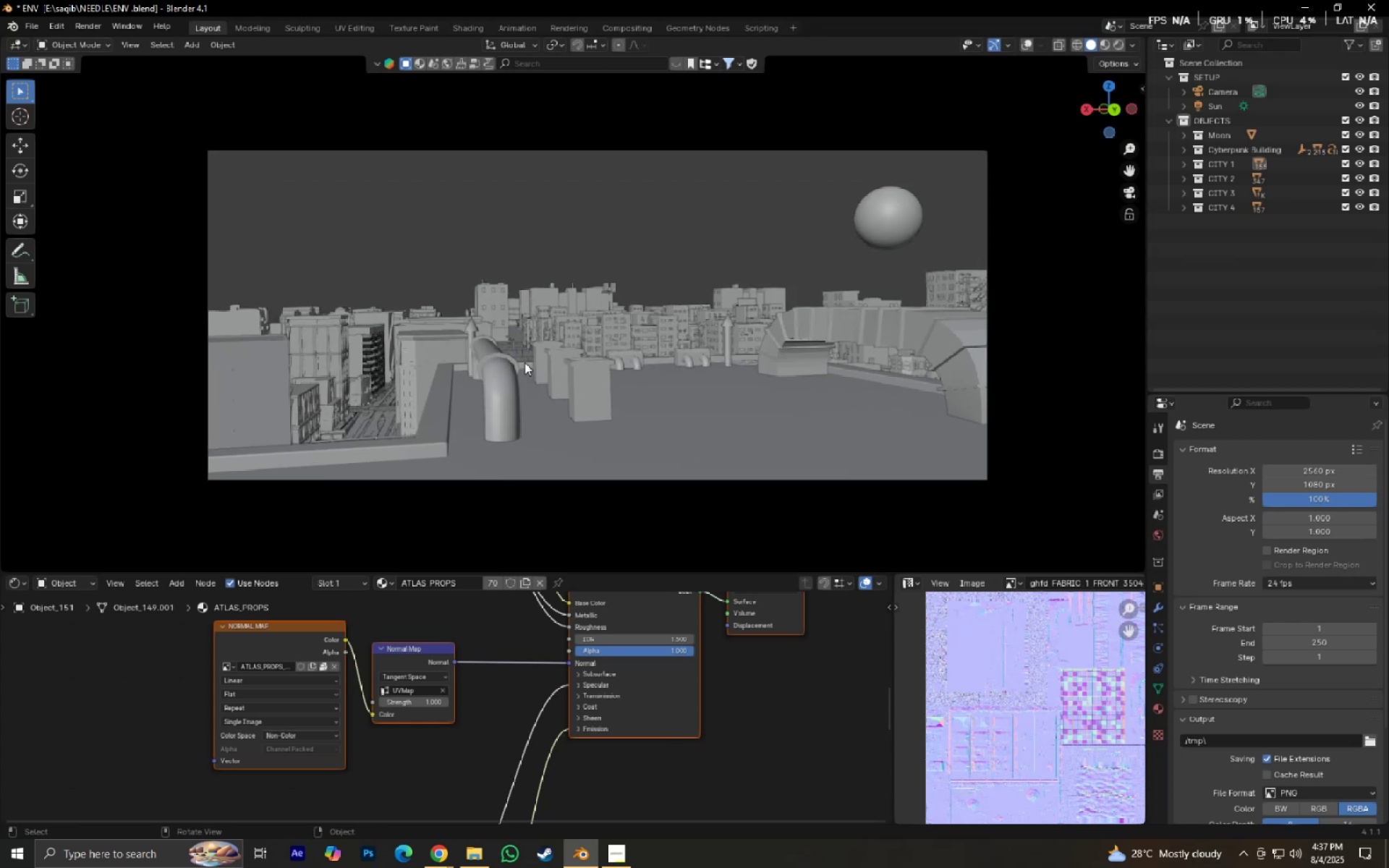 
key(Shift+ShiftLeft)
 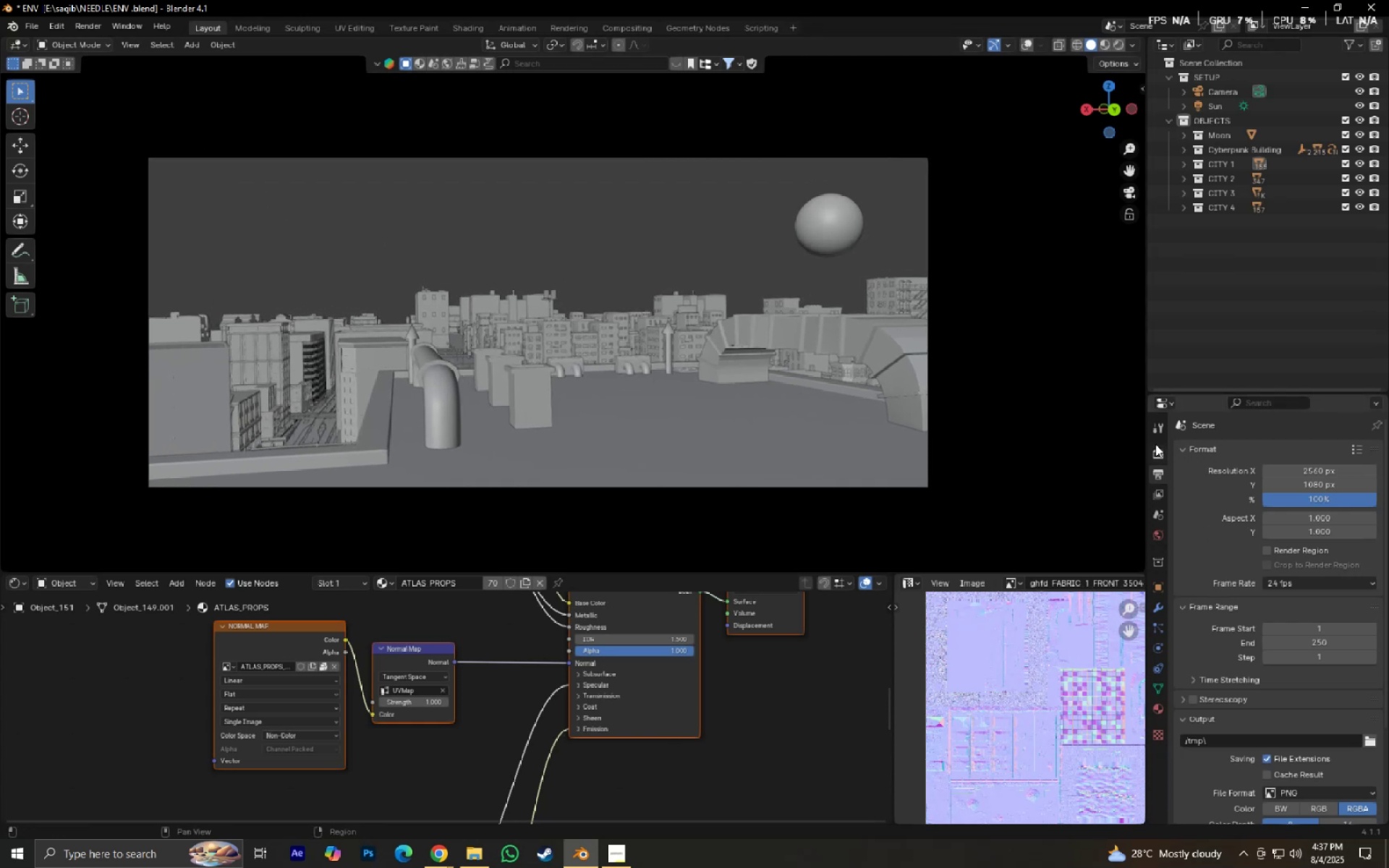 
double_click([1163, 458])
 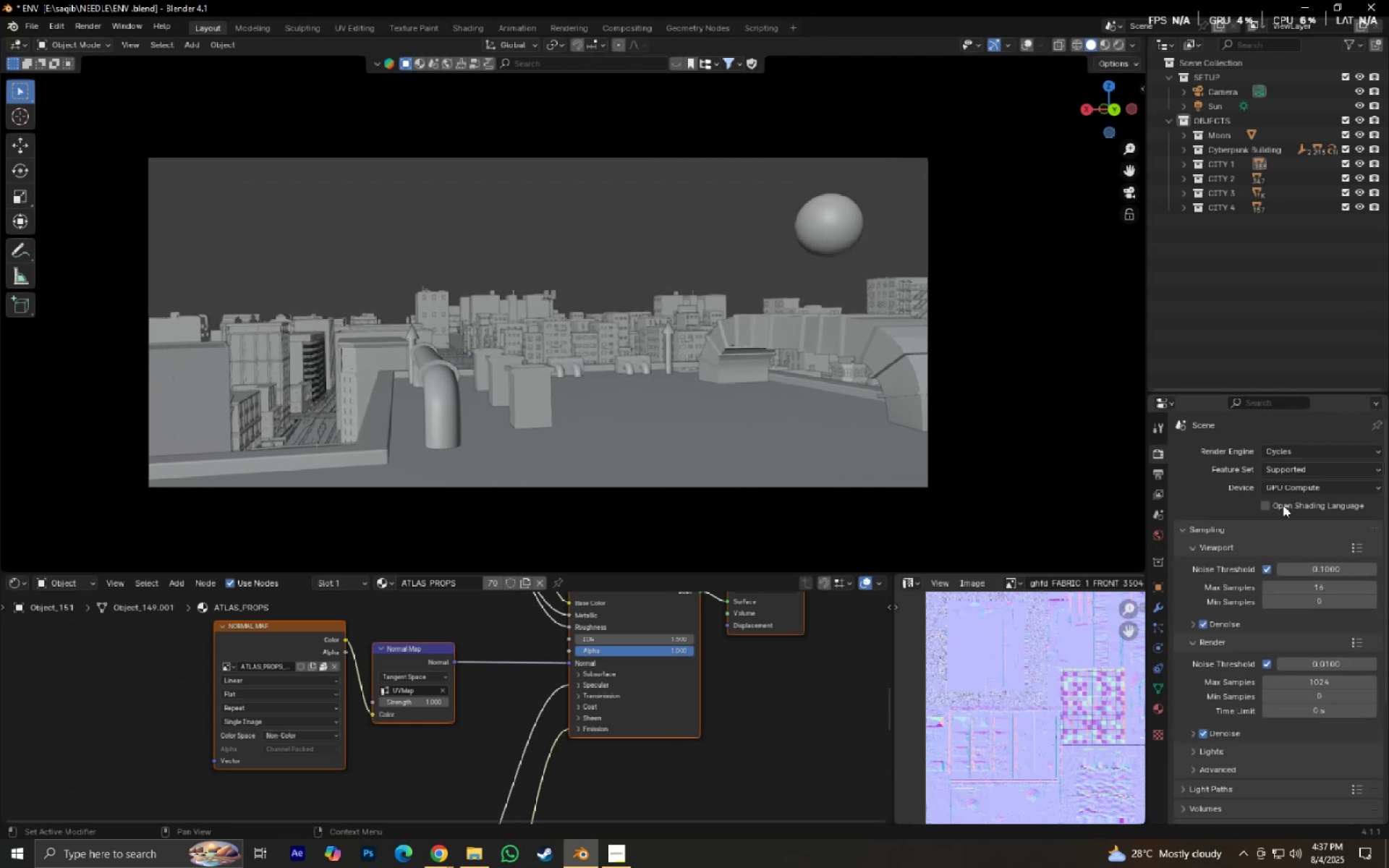 
left_click([1150, 474])
 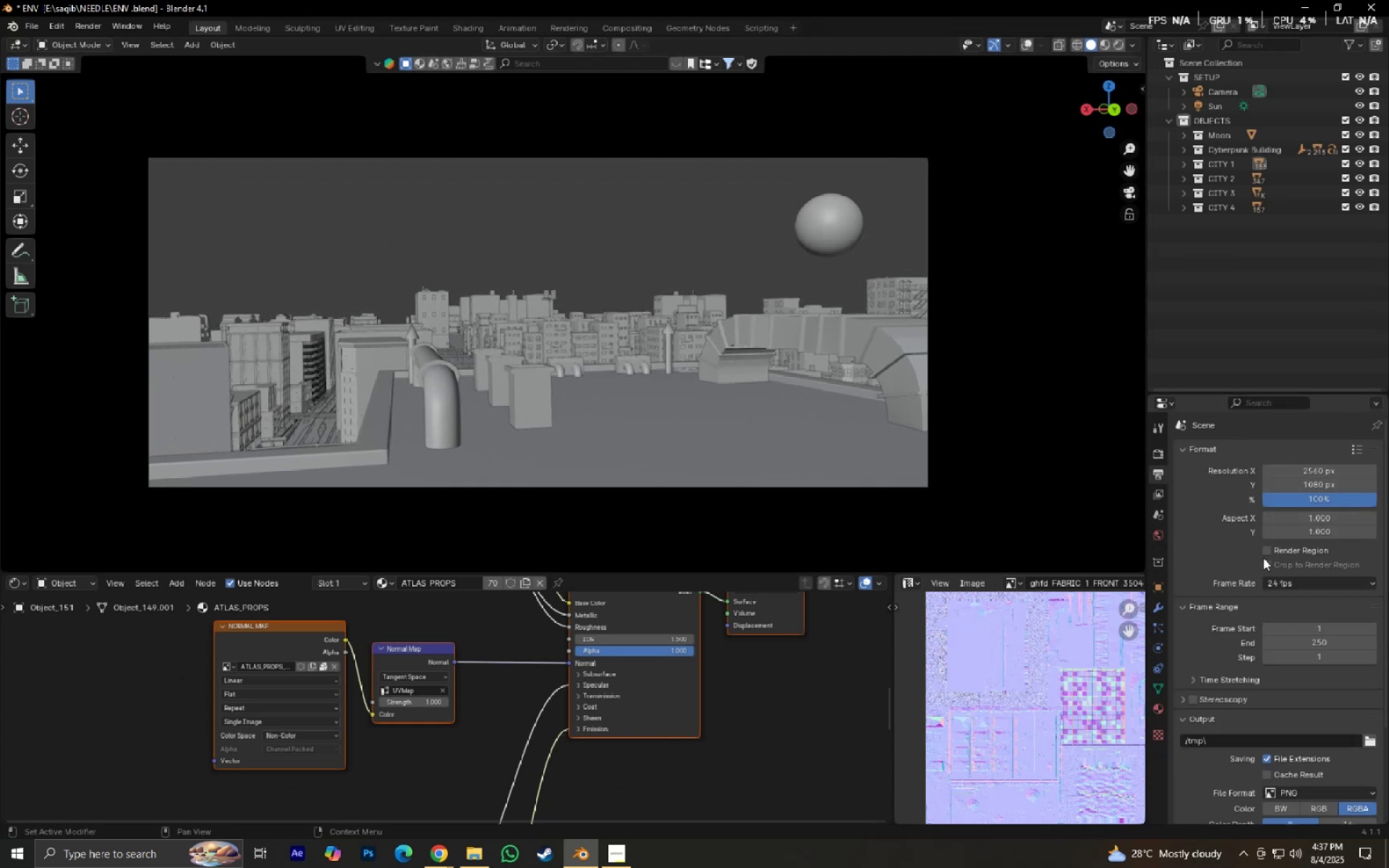 
double_click([1270, 566])
 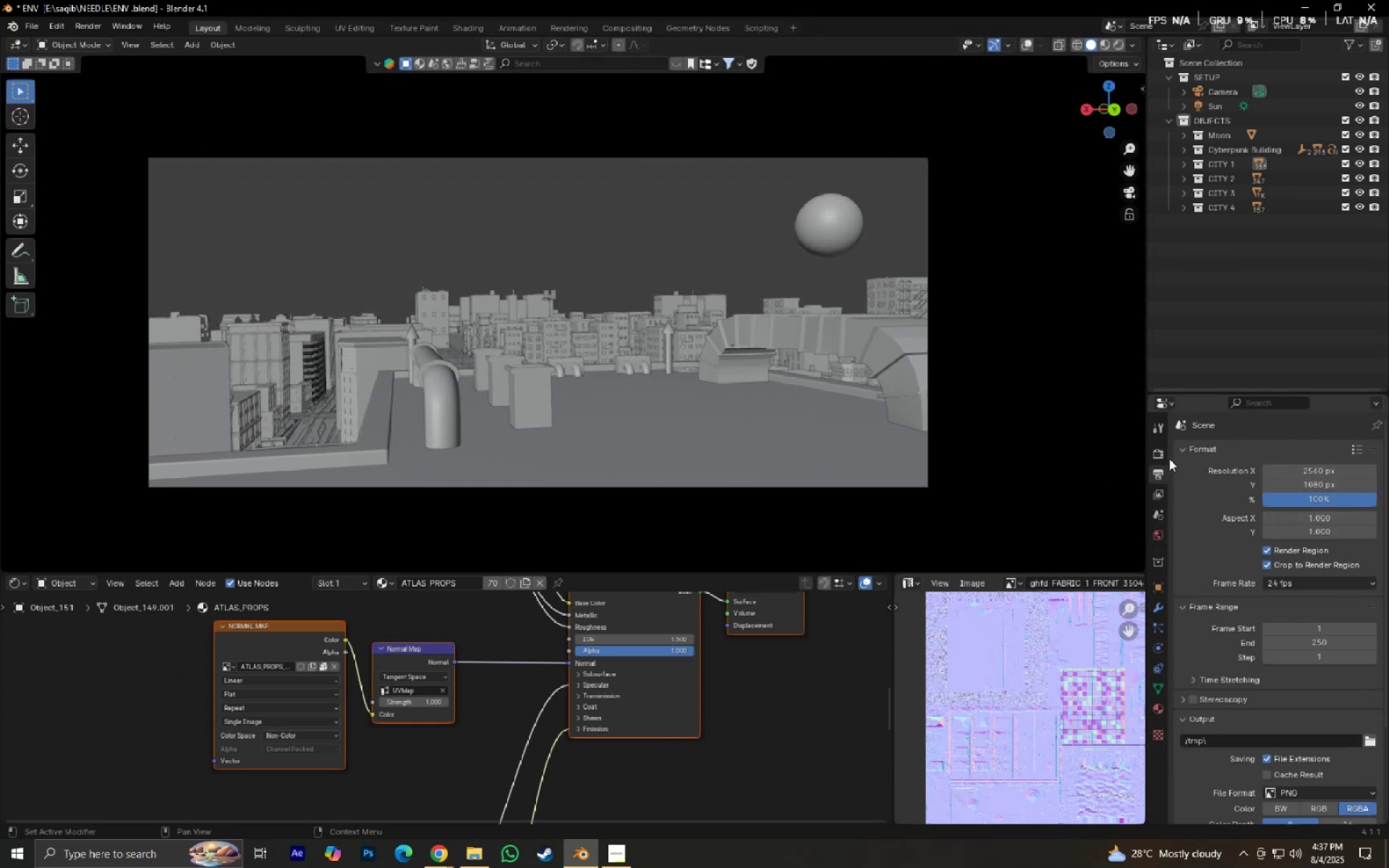 
double_click([1168, 458])
 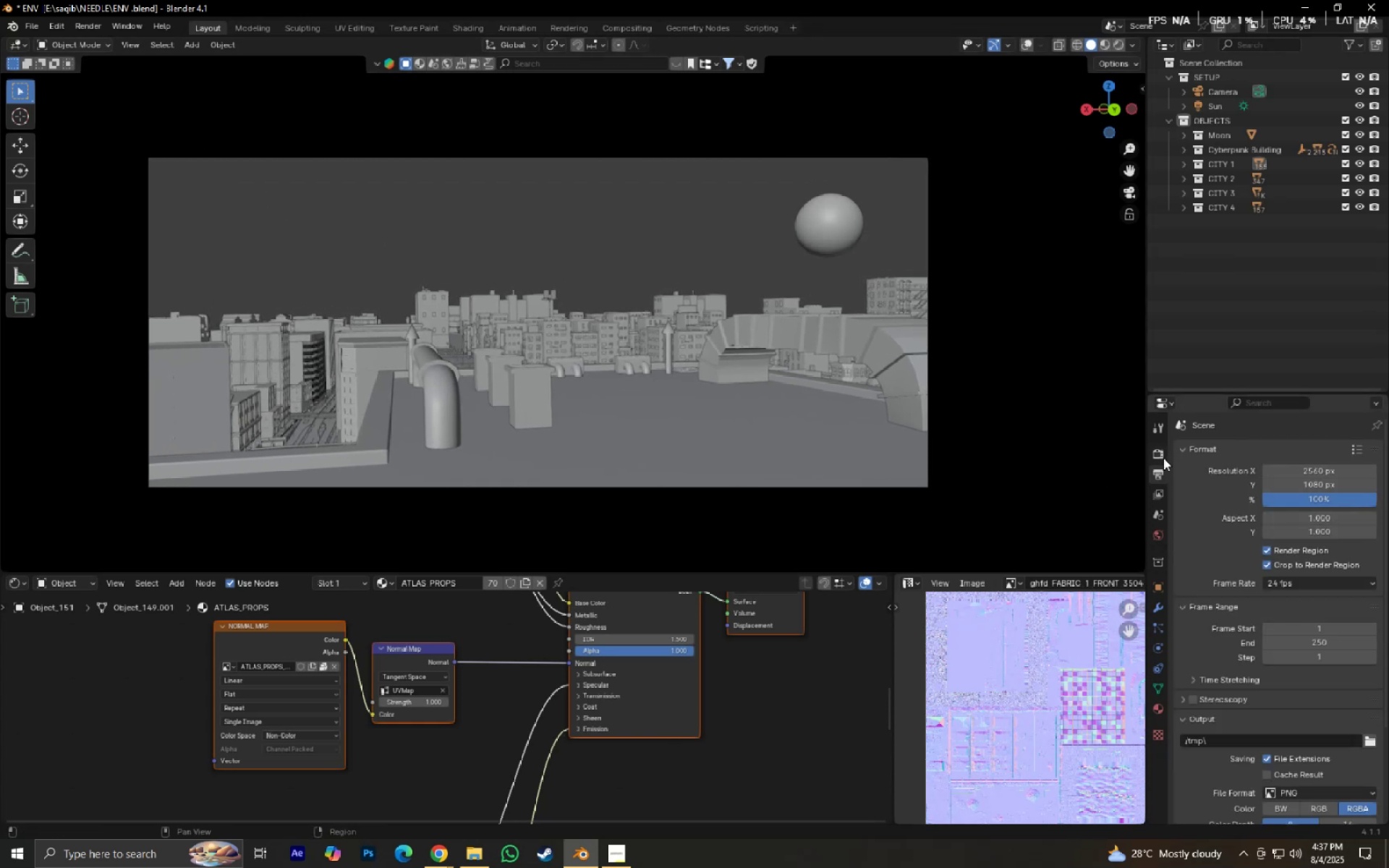 
triple_click([1163, 458])
 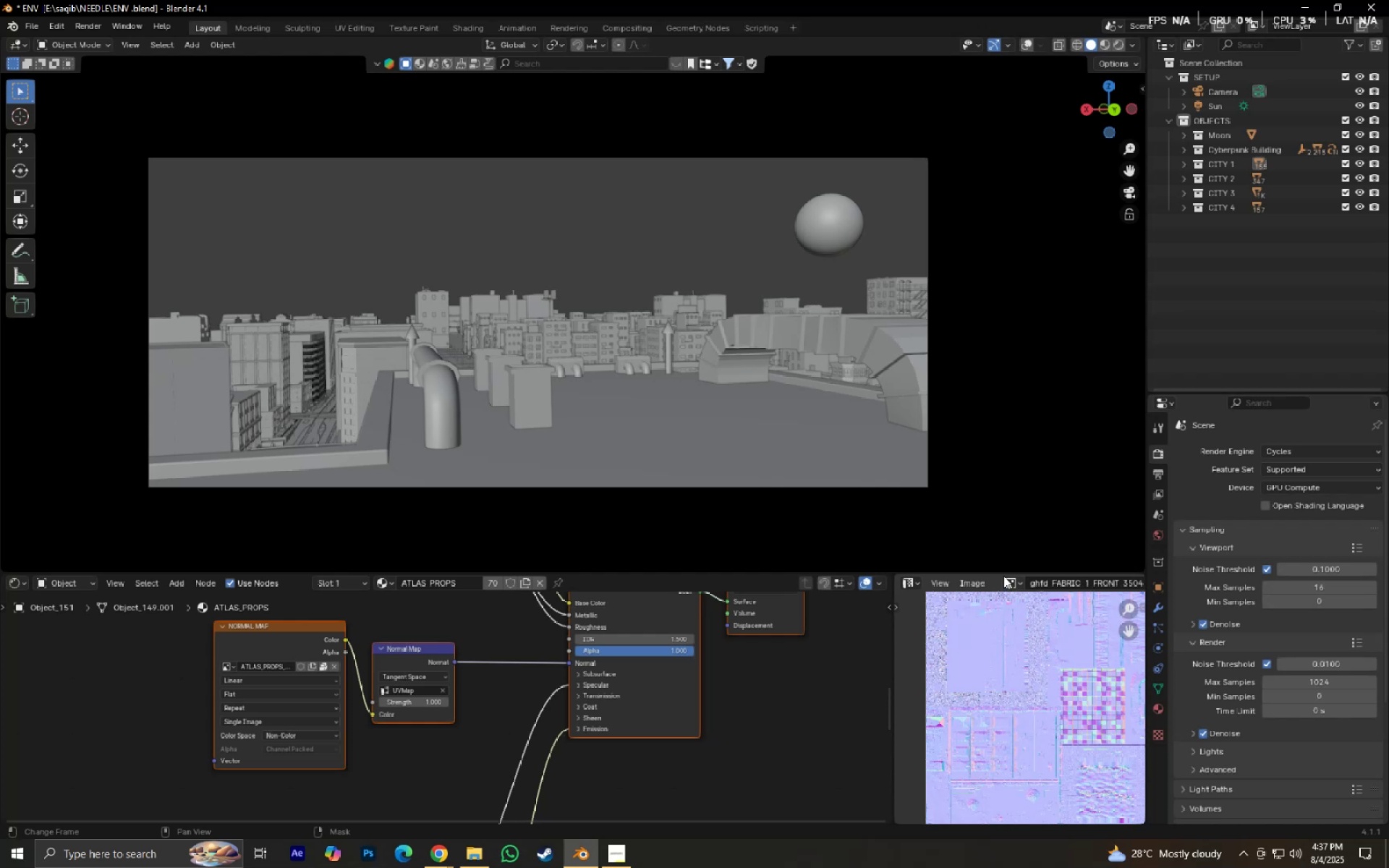 
left_click_drag(start_coordinate=[1003, 573], to_coordinate=[978, 800])
 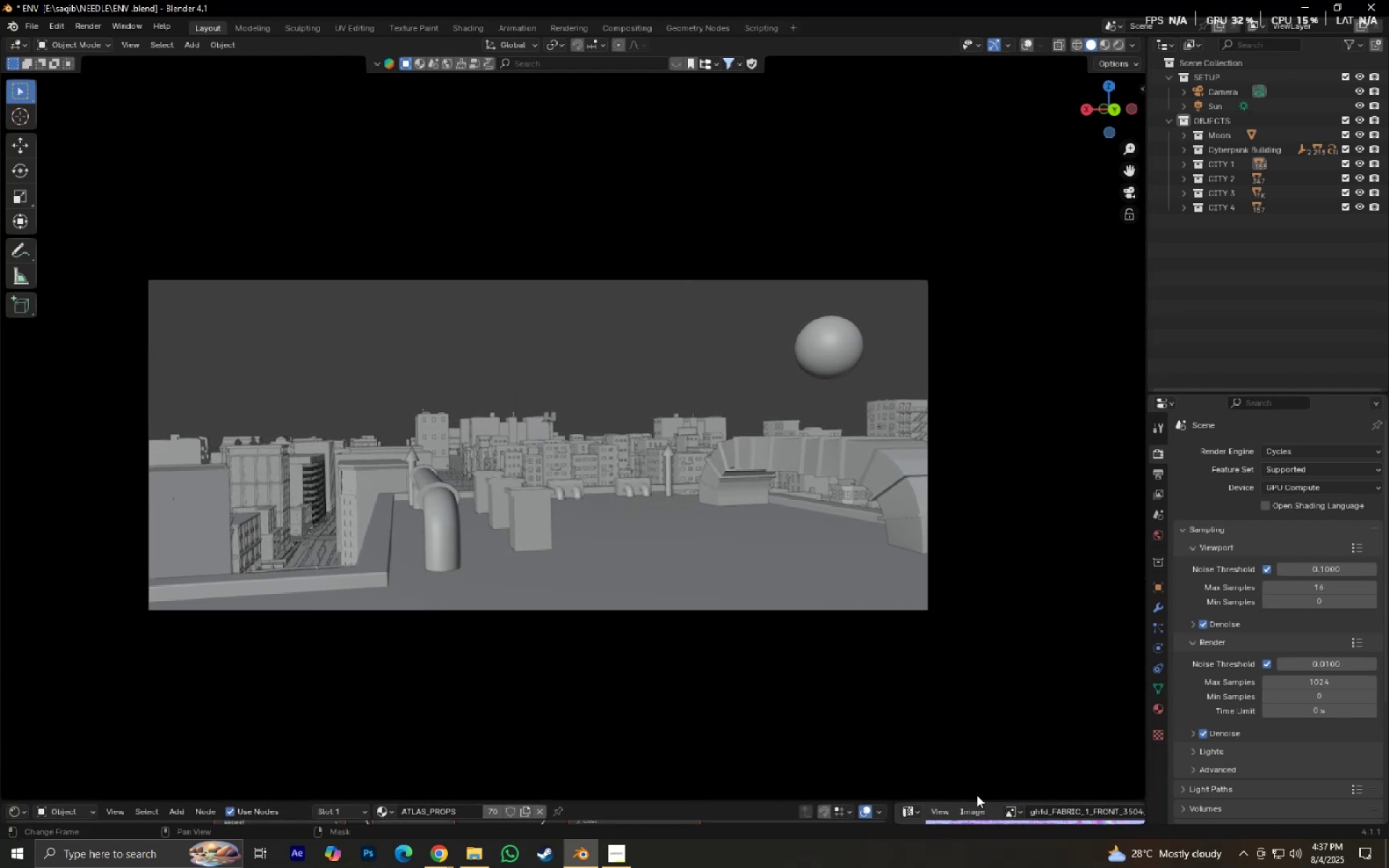 
hold_key(key=ShiftLeft, duration=0.52)
 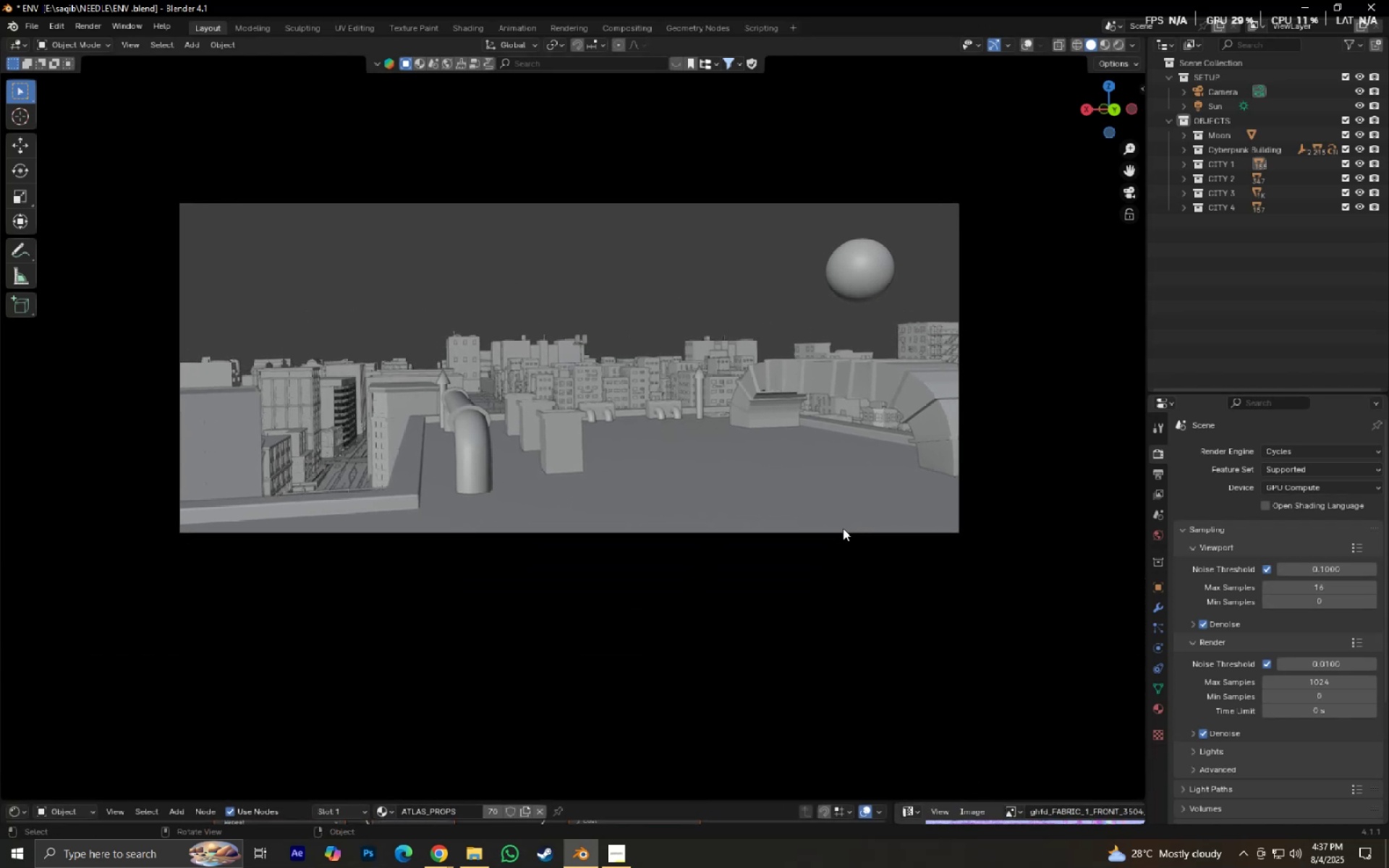 
scroll: coordinate [844, 535], scroll_direction: up, amount: 1.0
 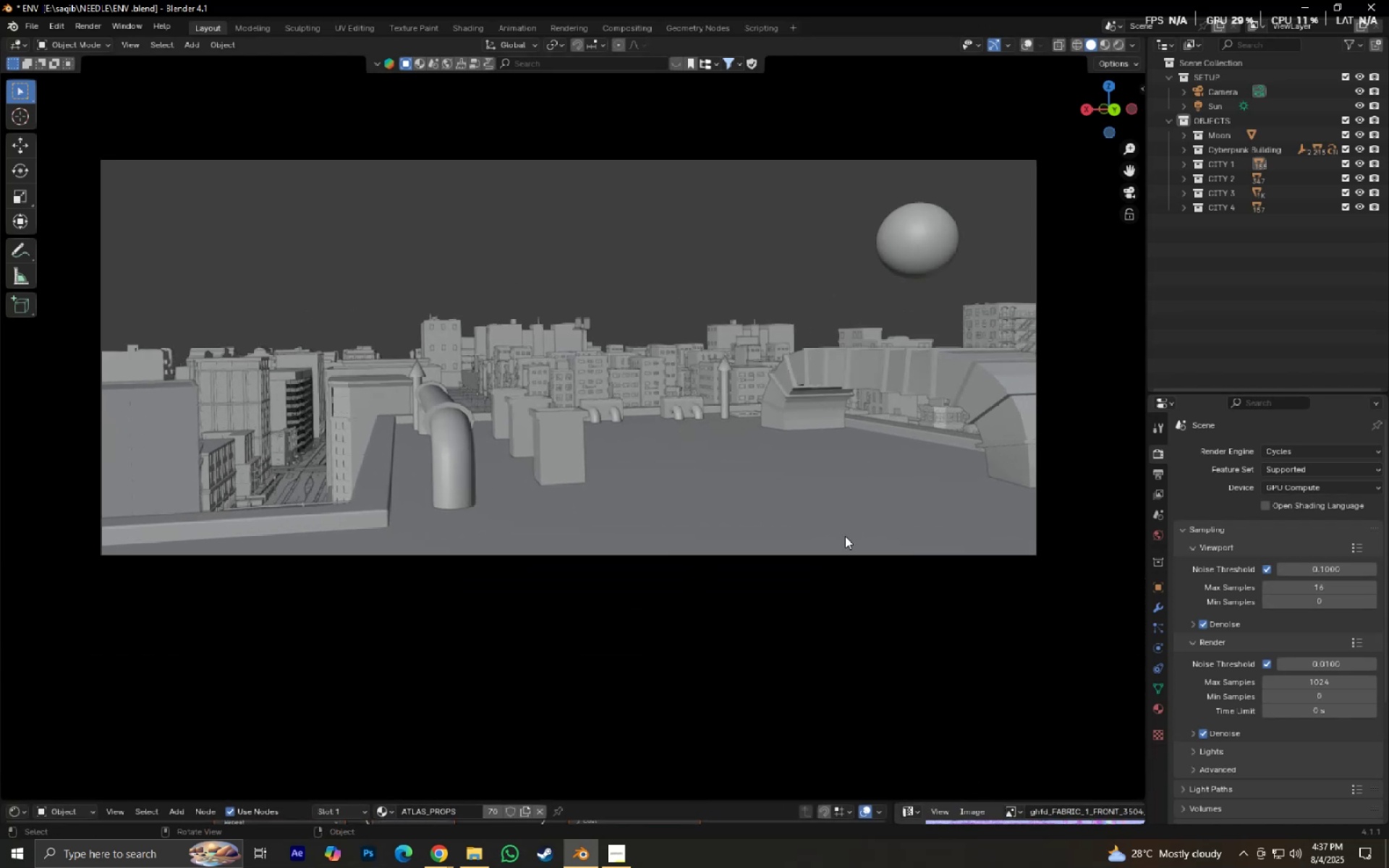 
hold_key(key=ShiftLeft, duration=0.34)
 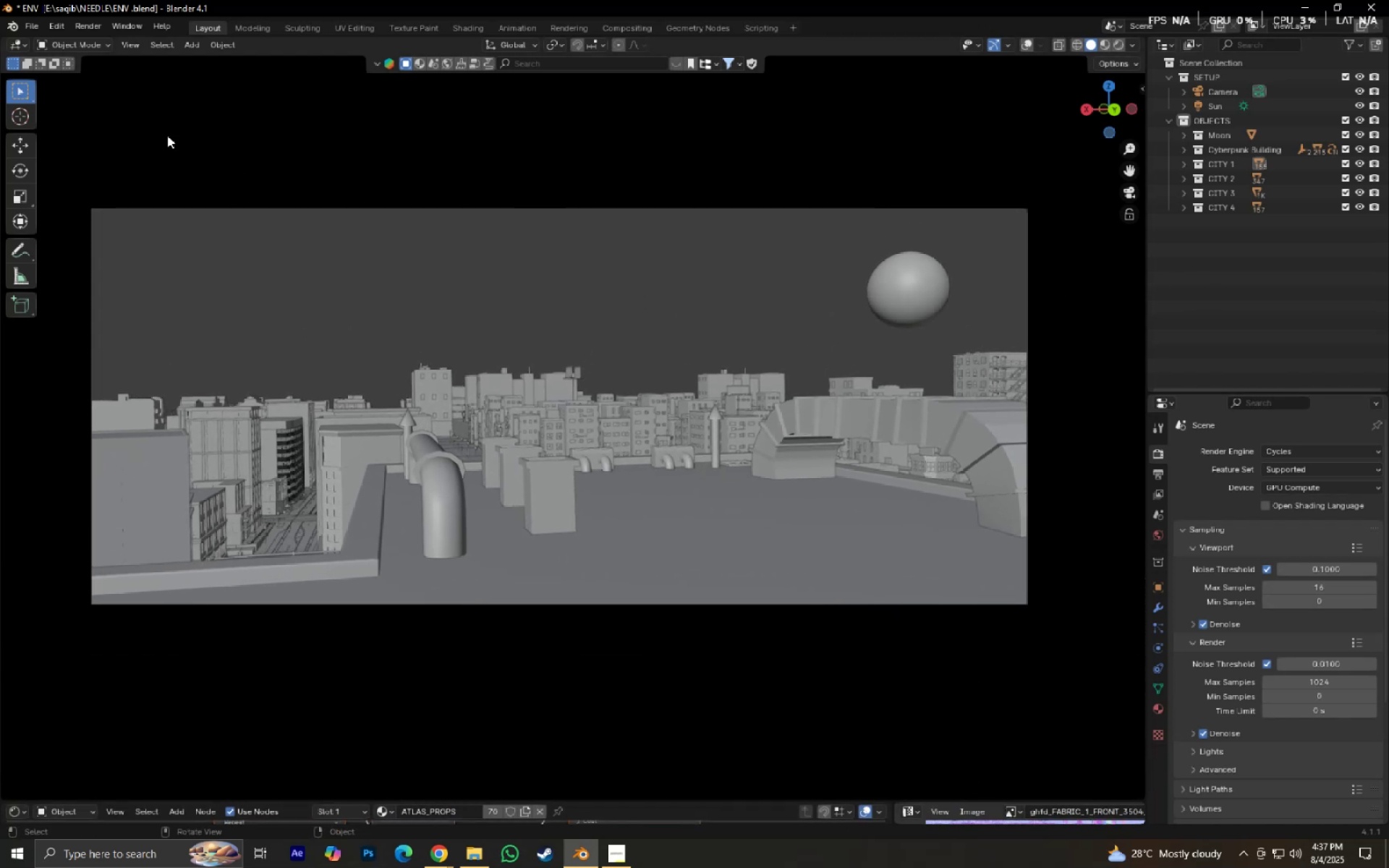 
left_click([38, 27])
 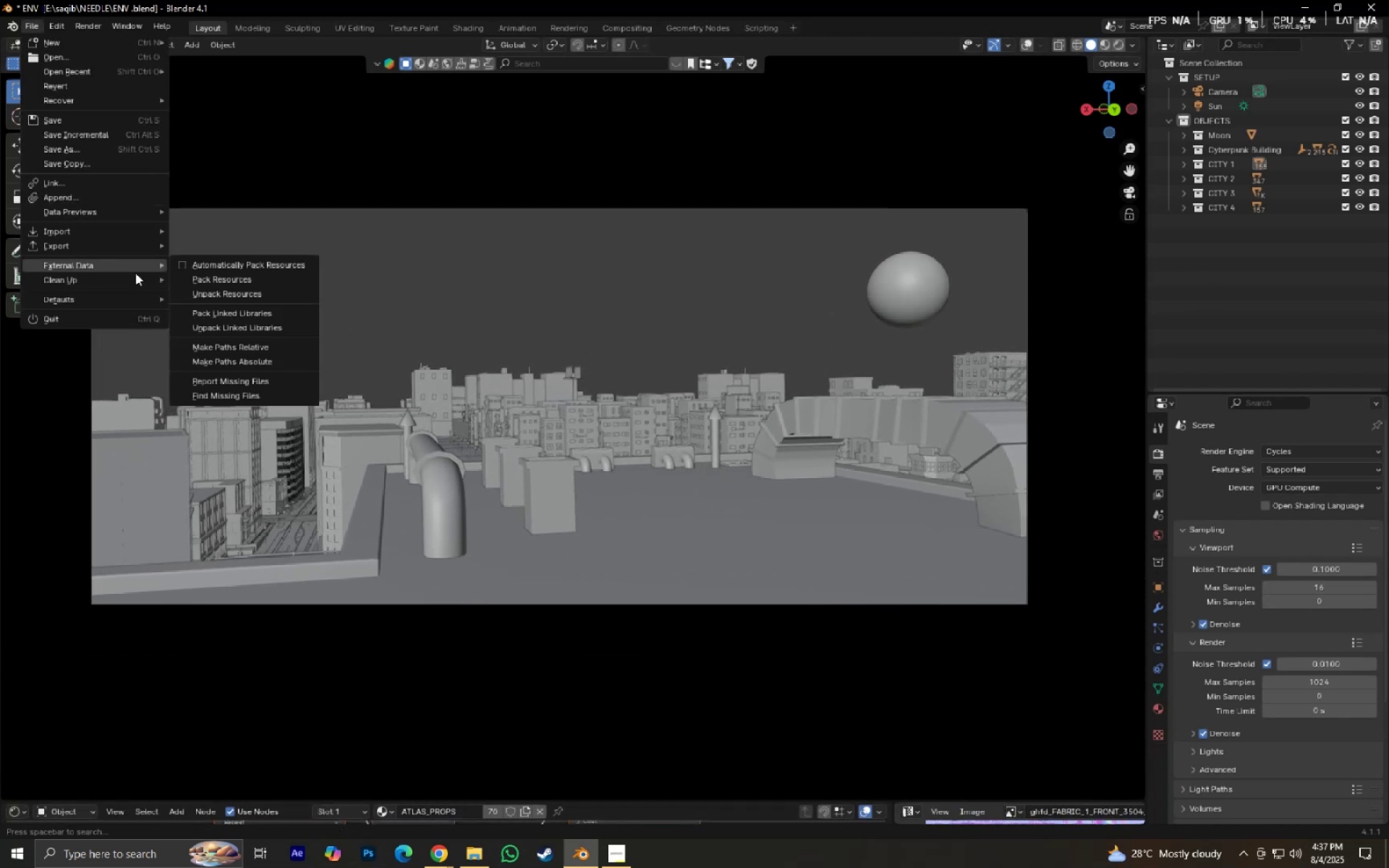 
left_click([200, 280])
 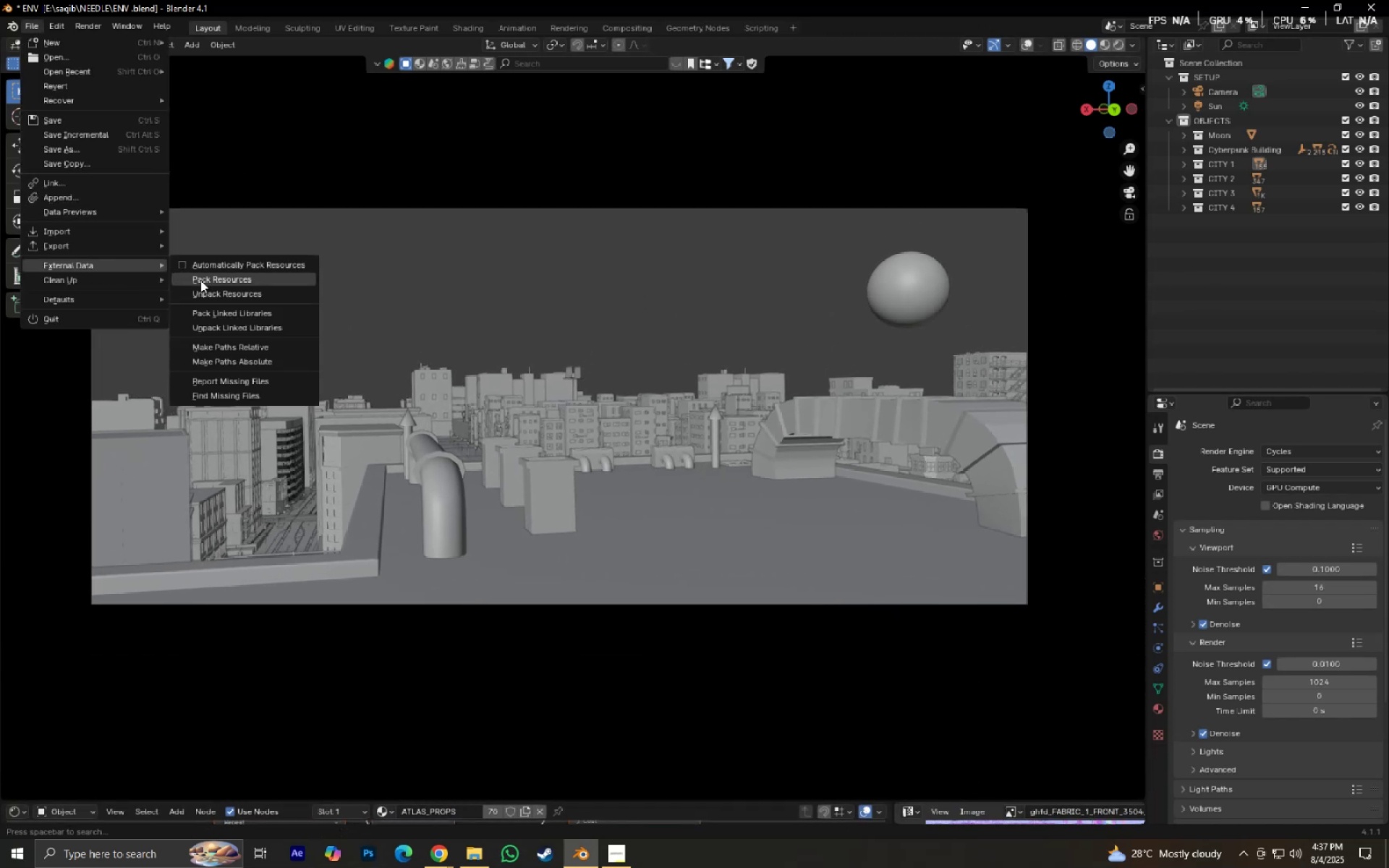 